 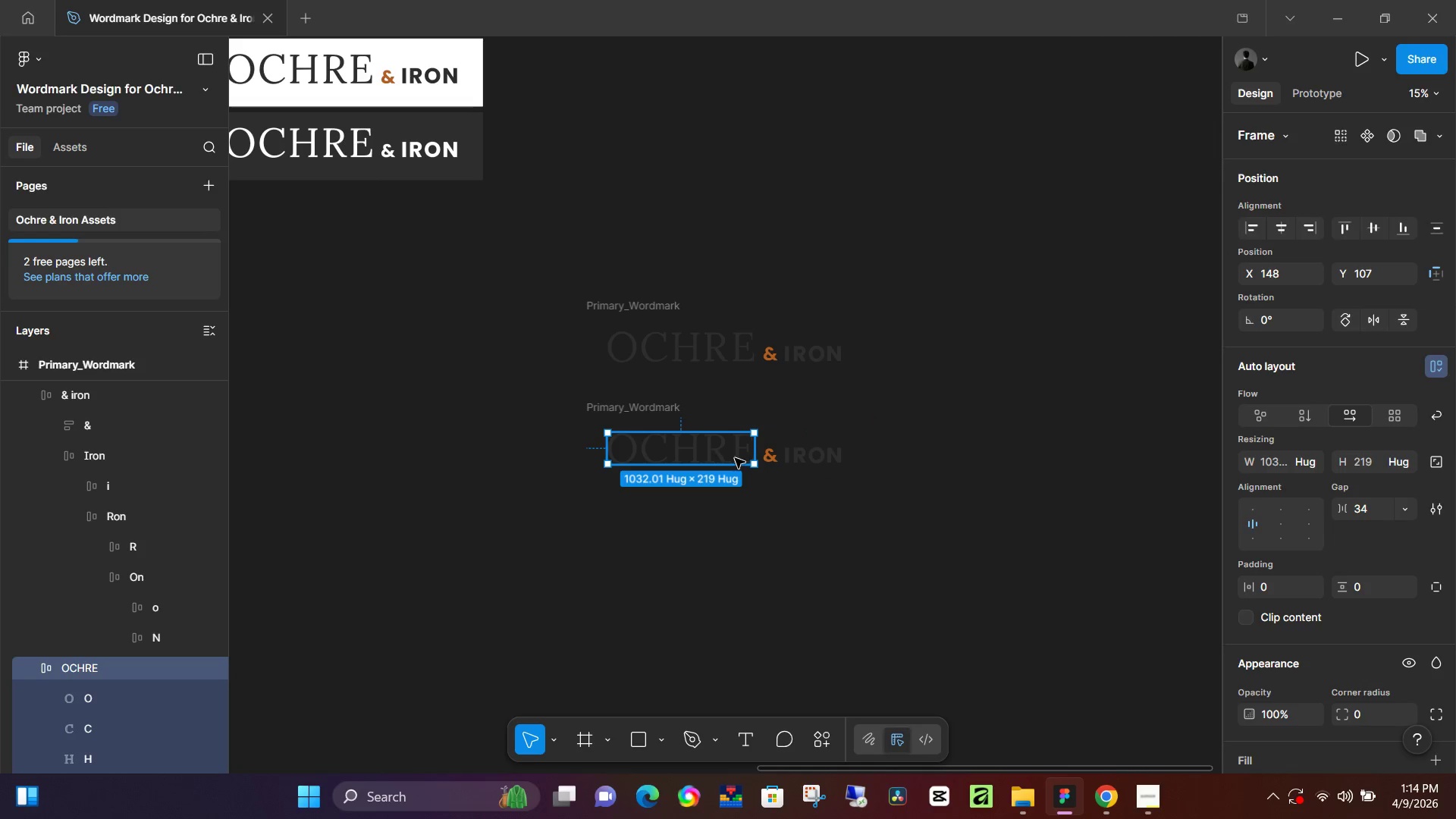 
scroll: coordinate [1318, 696], scroll_direction: down, amount: 3.0
 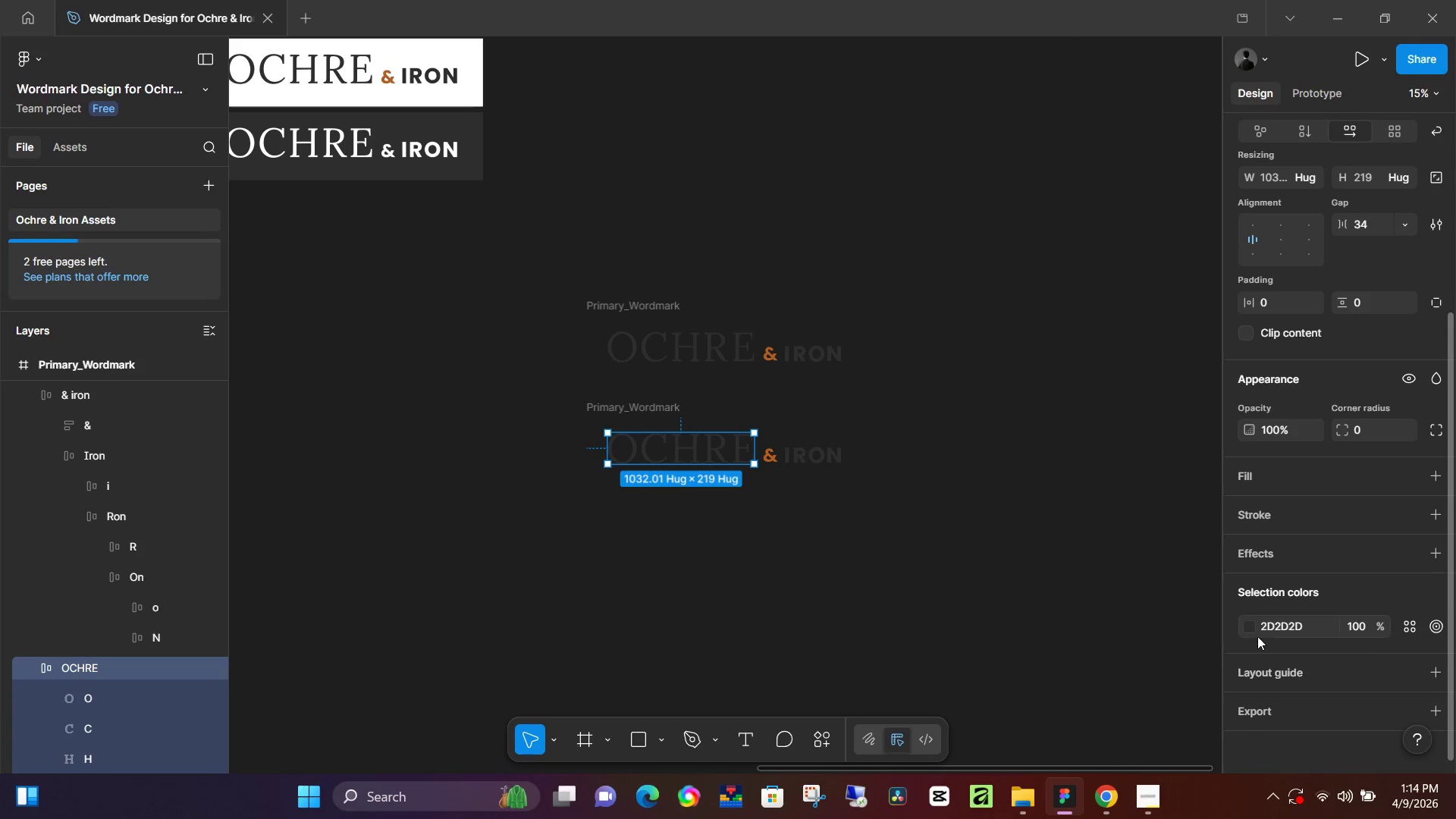 
left_click_drag(start_coordinate=[1066, 607], to_coordinate=[1056, 607])
 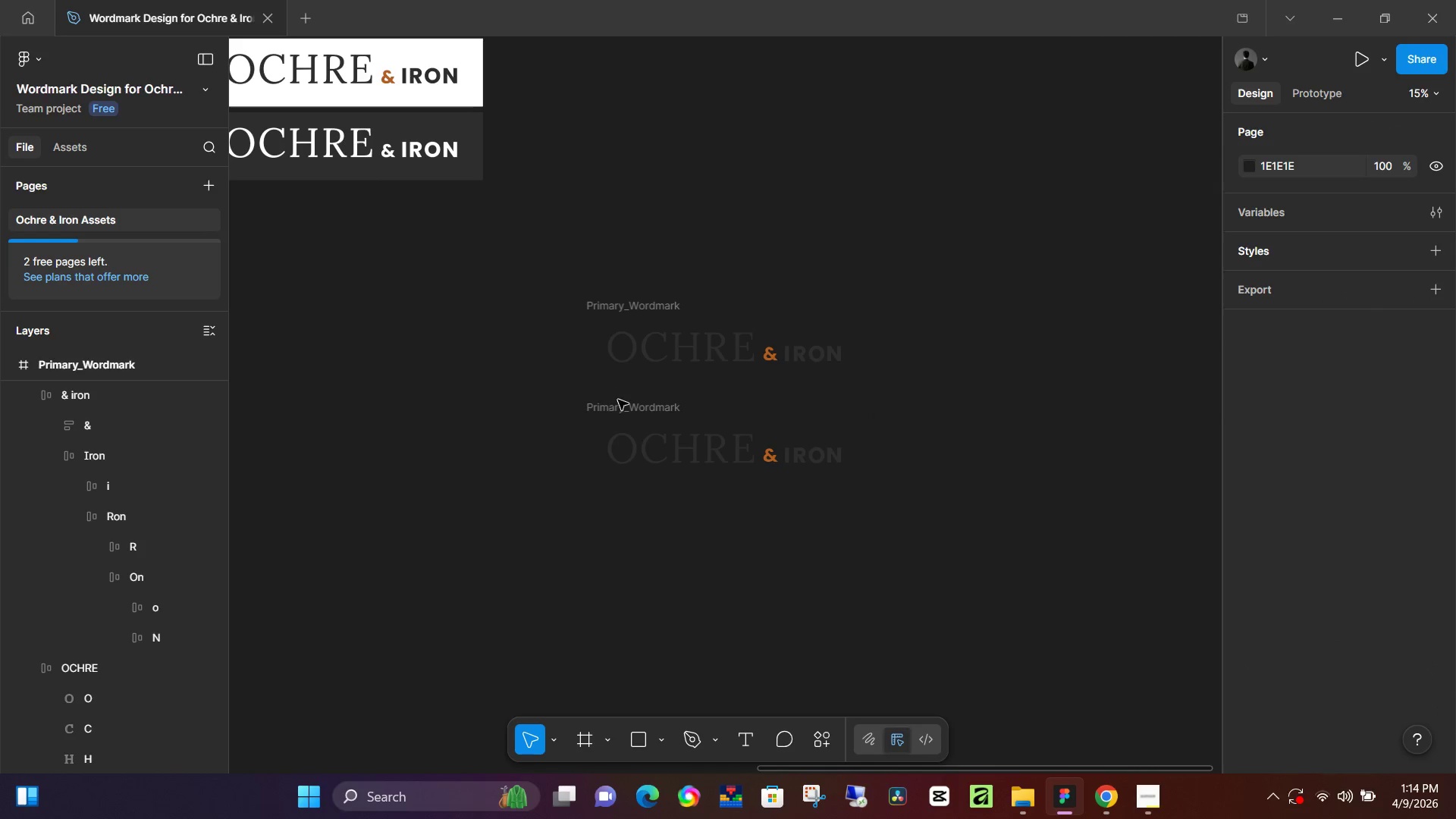 
left_click([621, 404])
 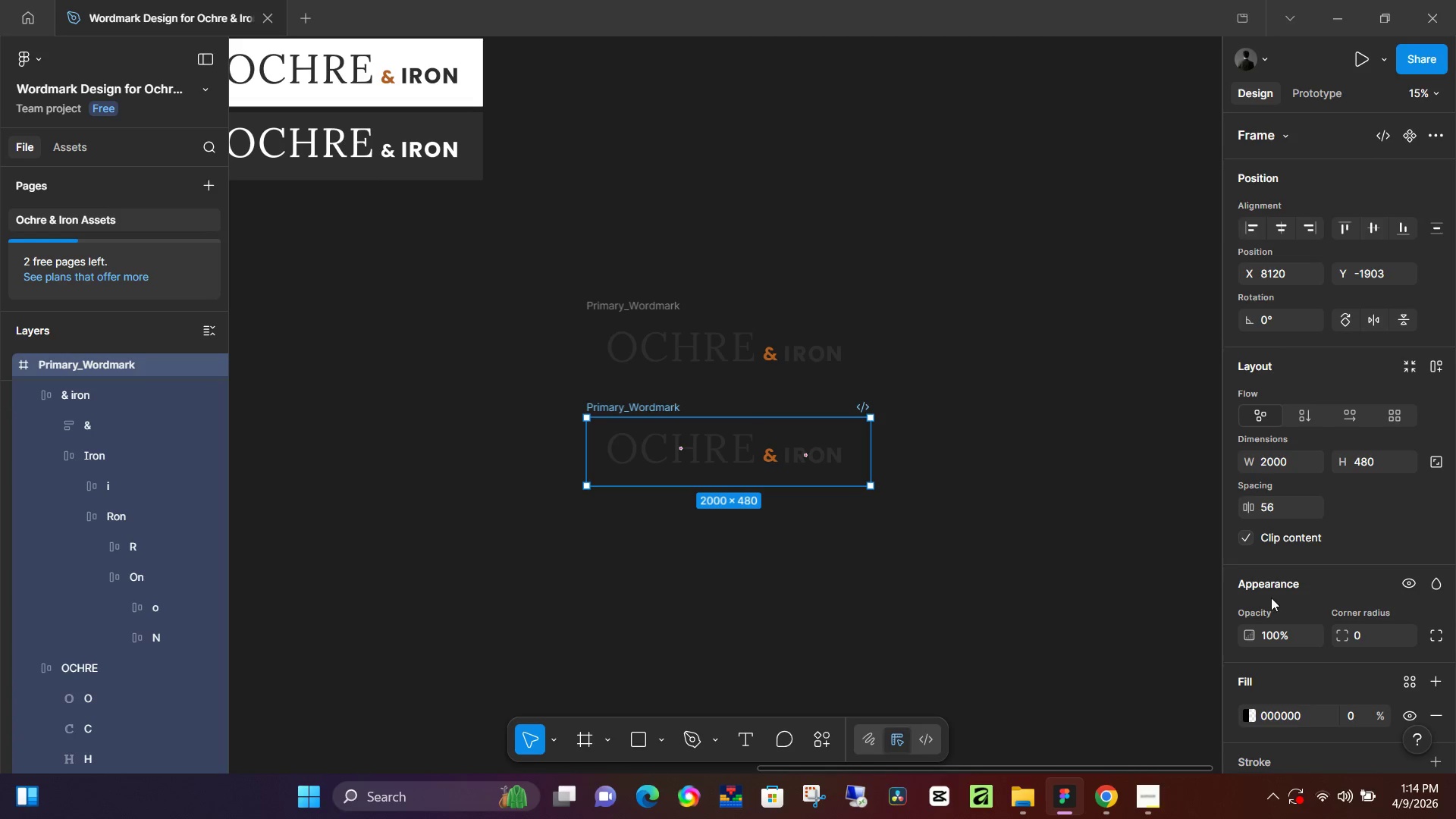 
scroll: coordinate [1267, 647], scroll_direction: down, amount: 4.0
 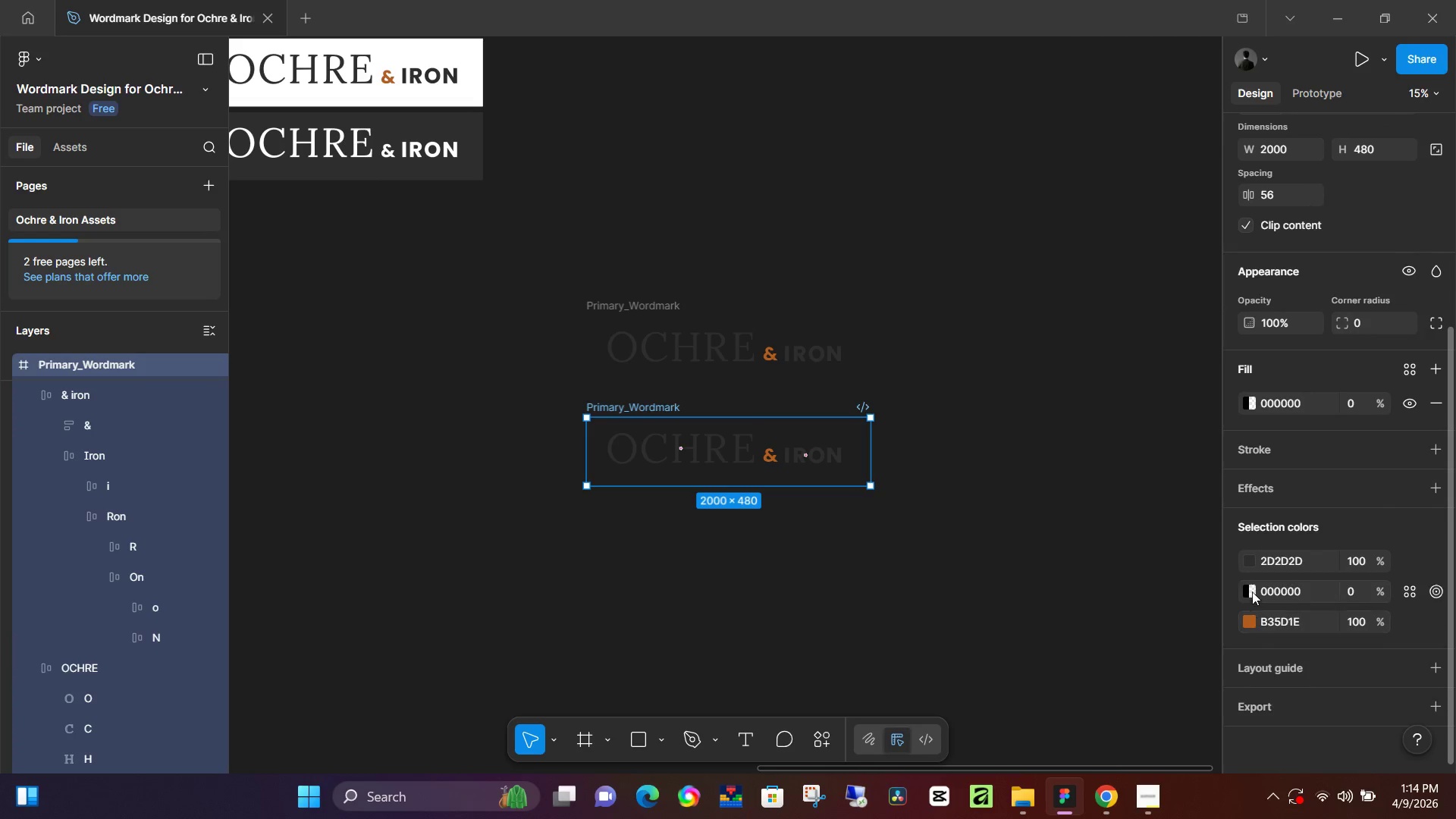 
left_click([1247, 558])